 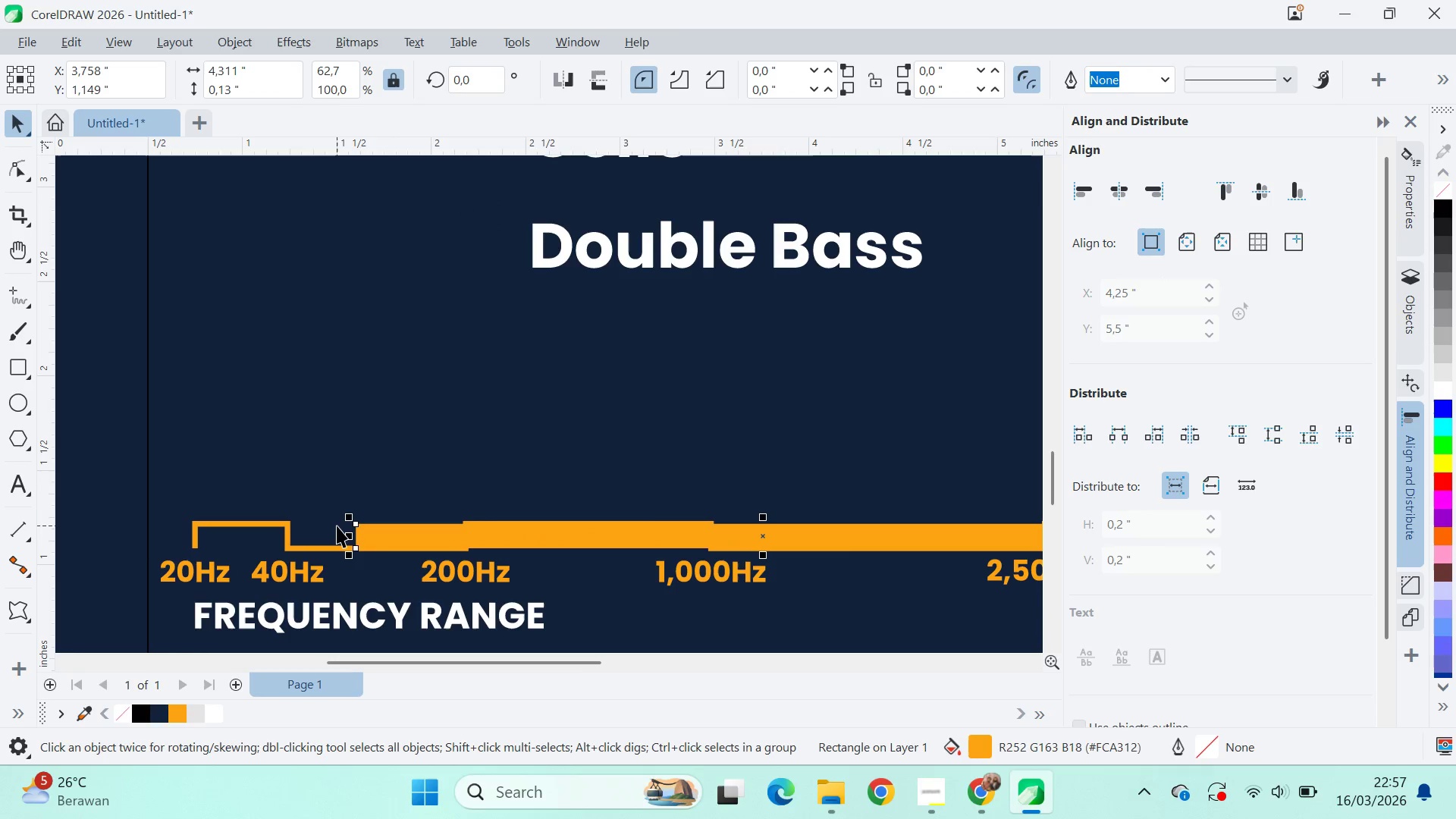 
left_click_drag(start_coordinate=[347, 533], to_coordinate=[325, 534])
 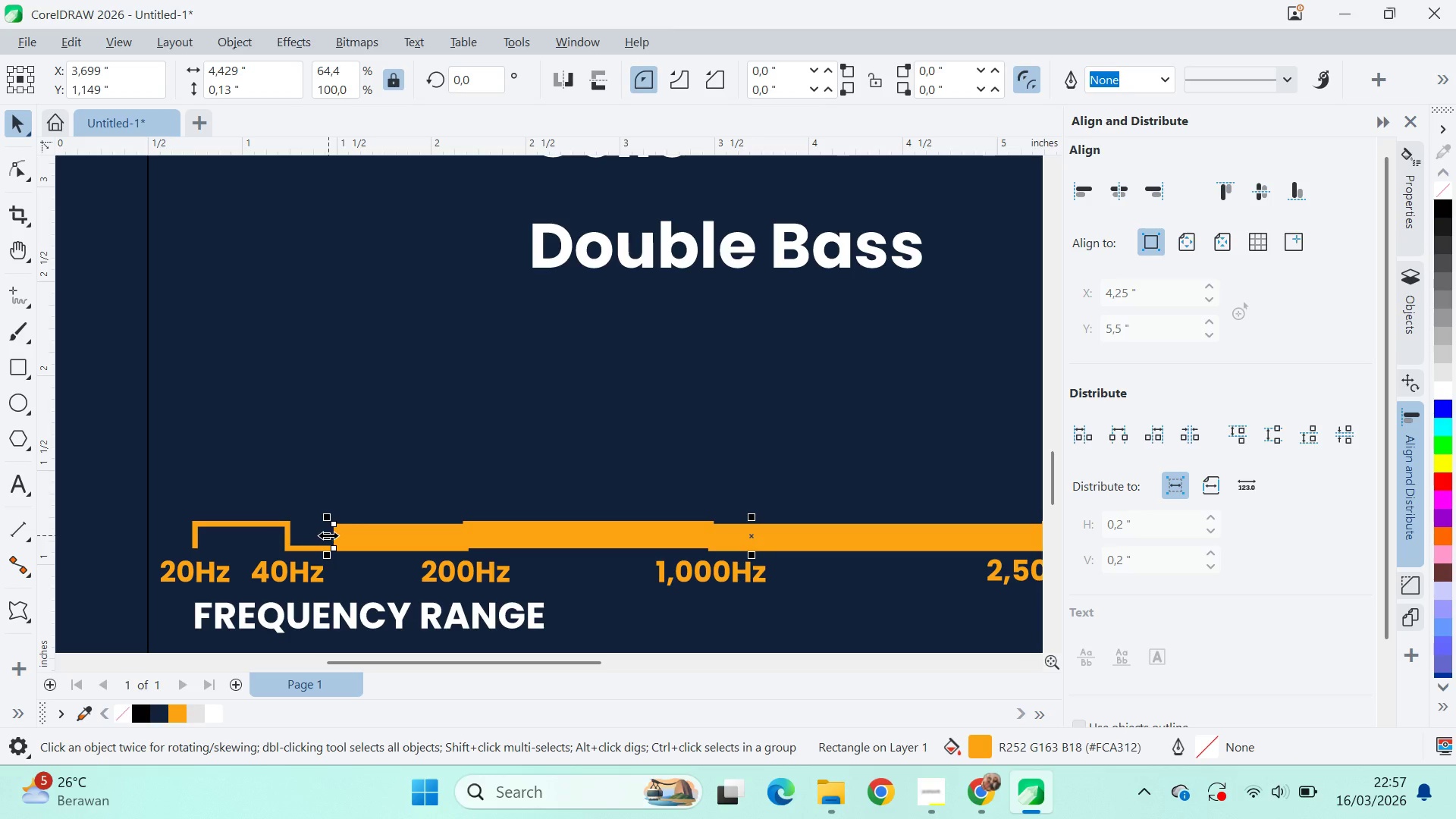 
scroll: coordinate [356, 549], scroll_direction: up, amount: 9.0
 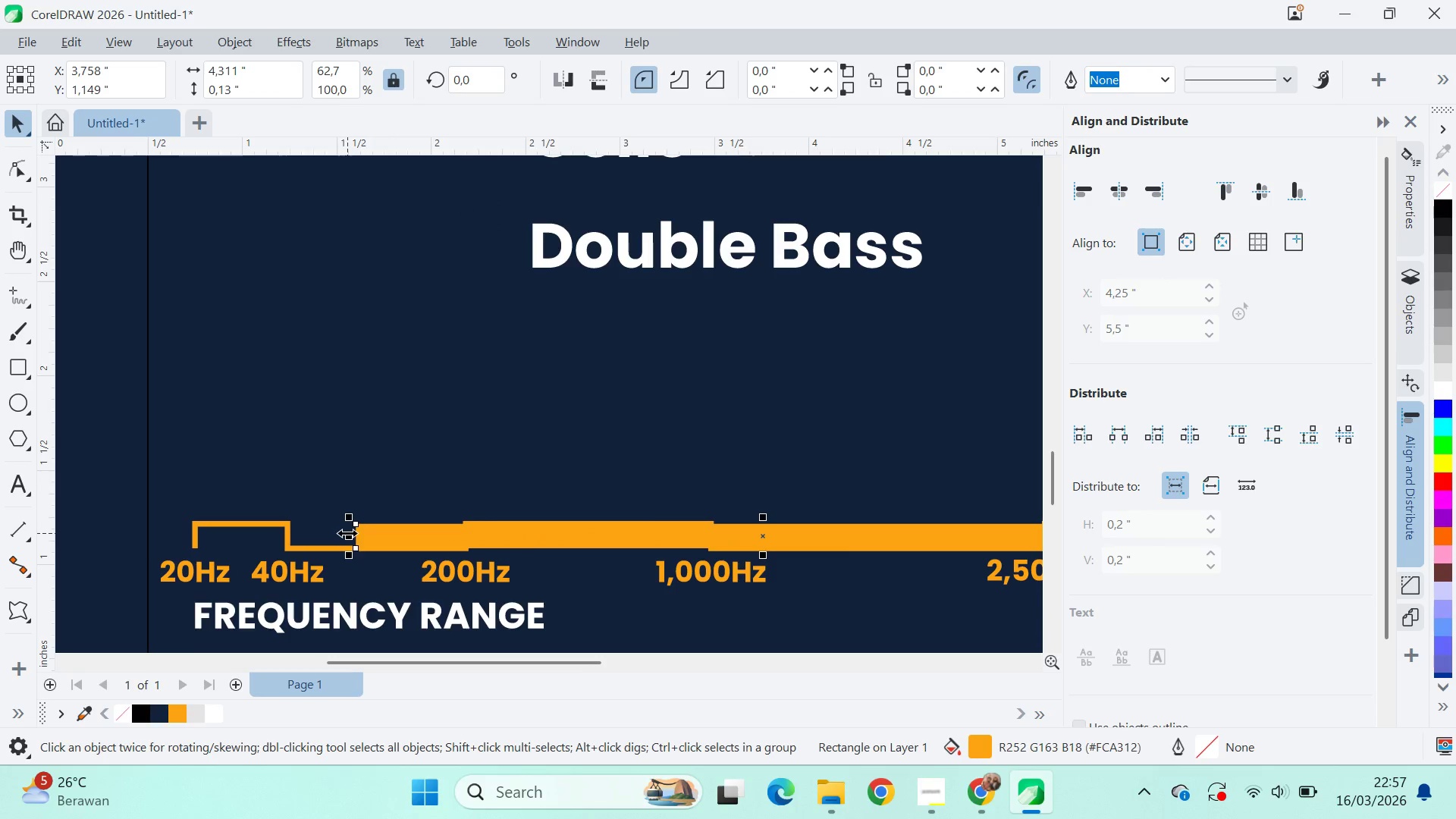 
key(Alt+AltLeft)
 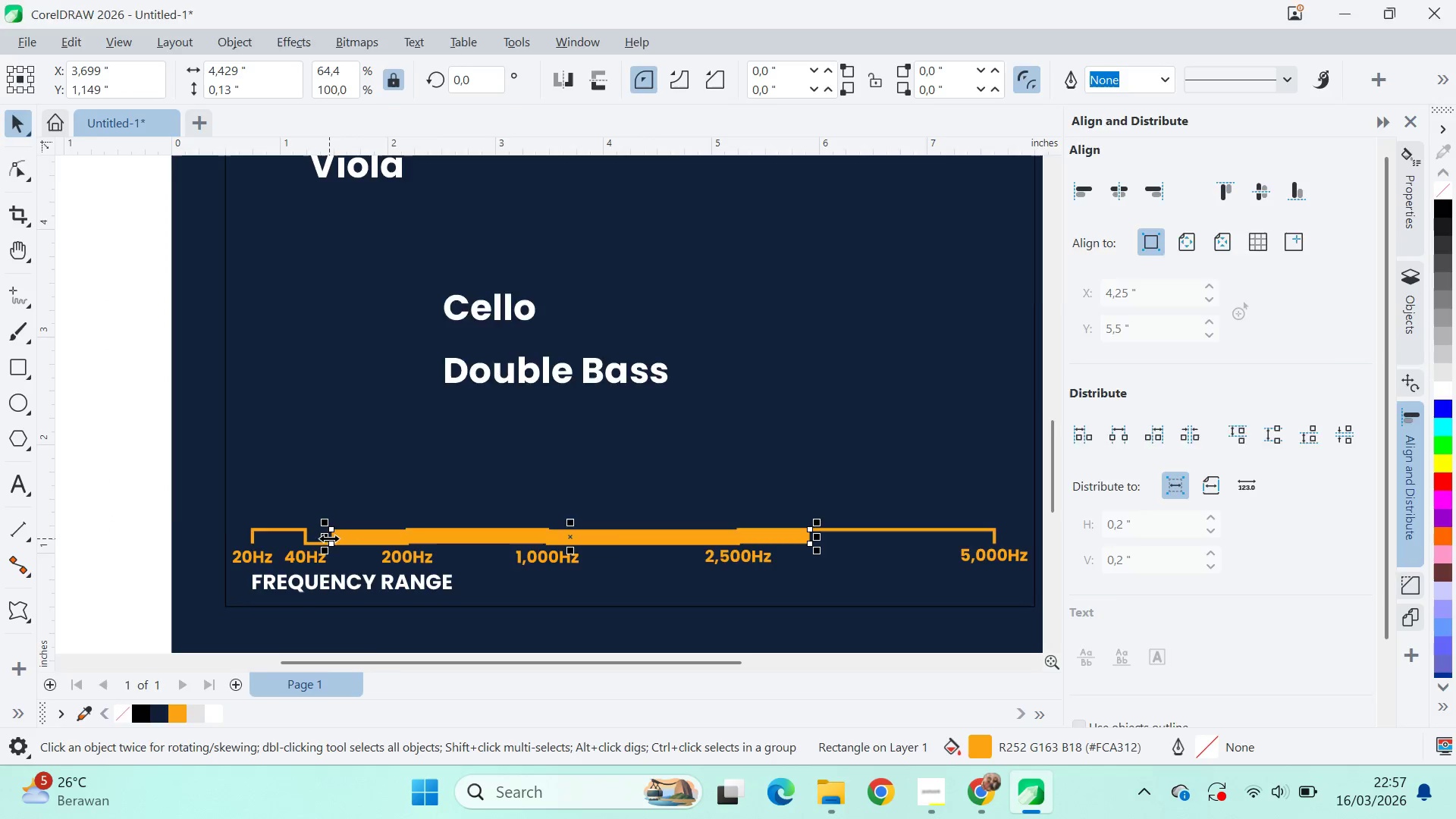 
key(Alt+Tab)